 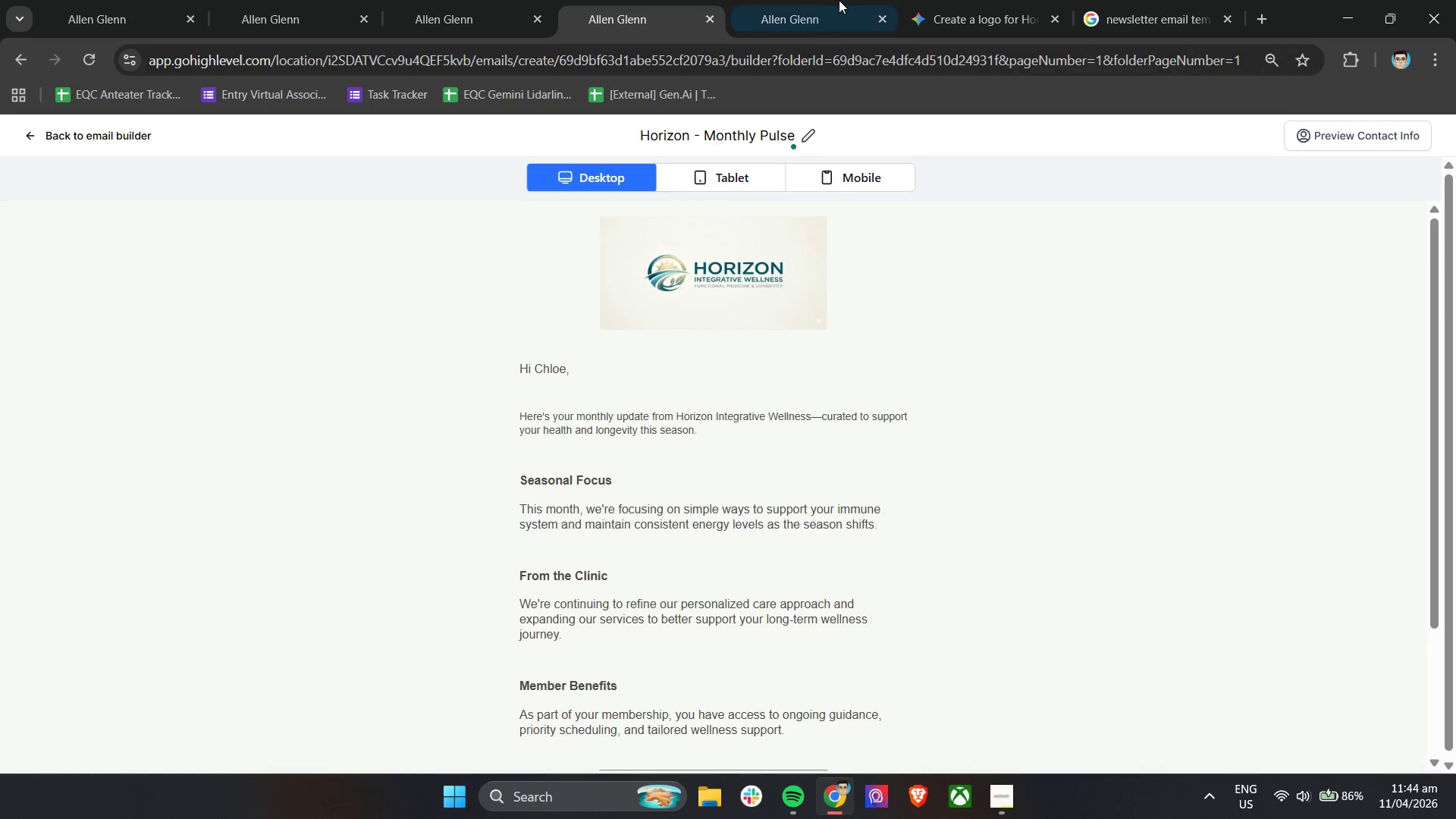 
left_click([799, 0])
 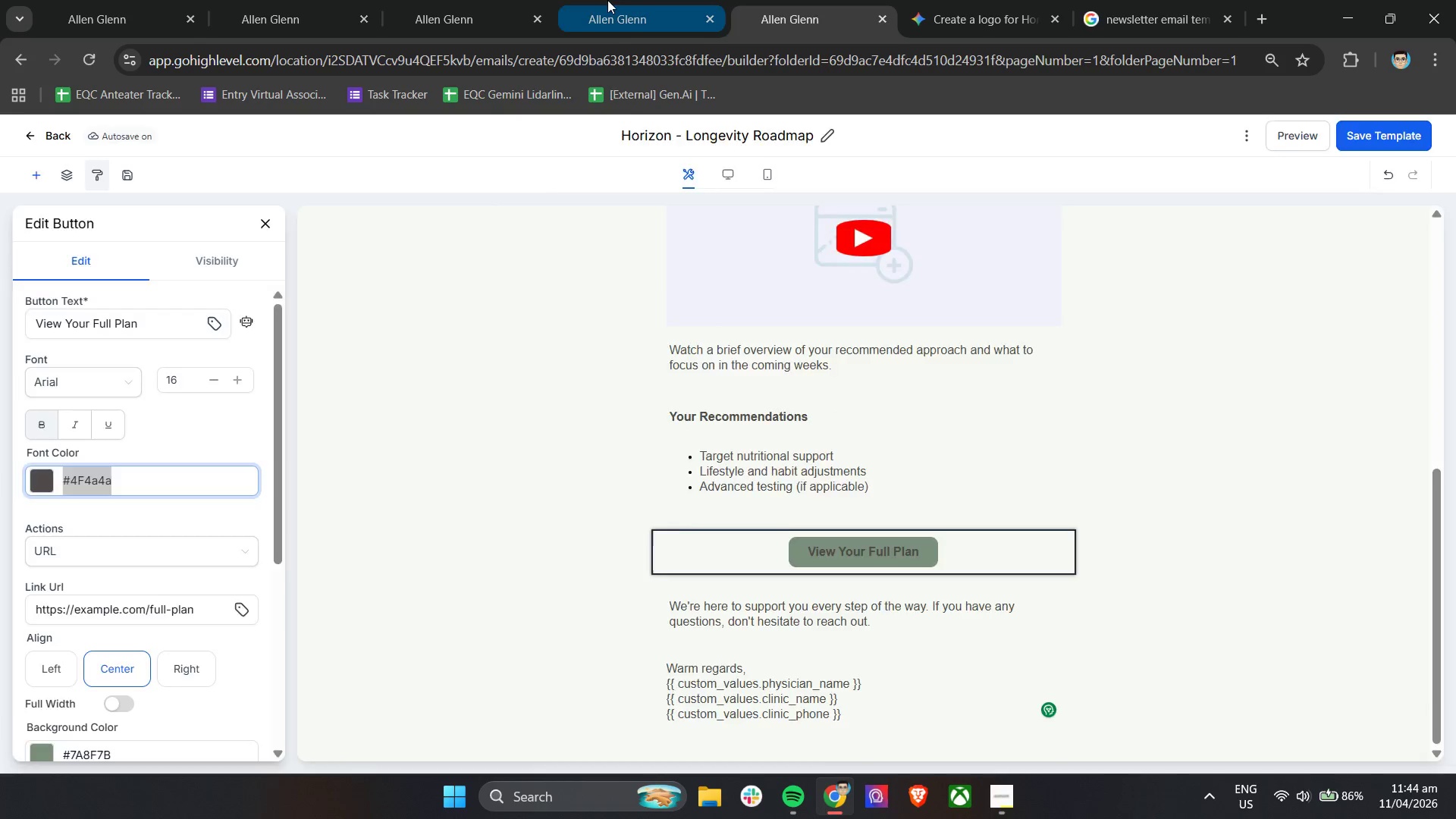 
double_click([437, 0])
 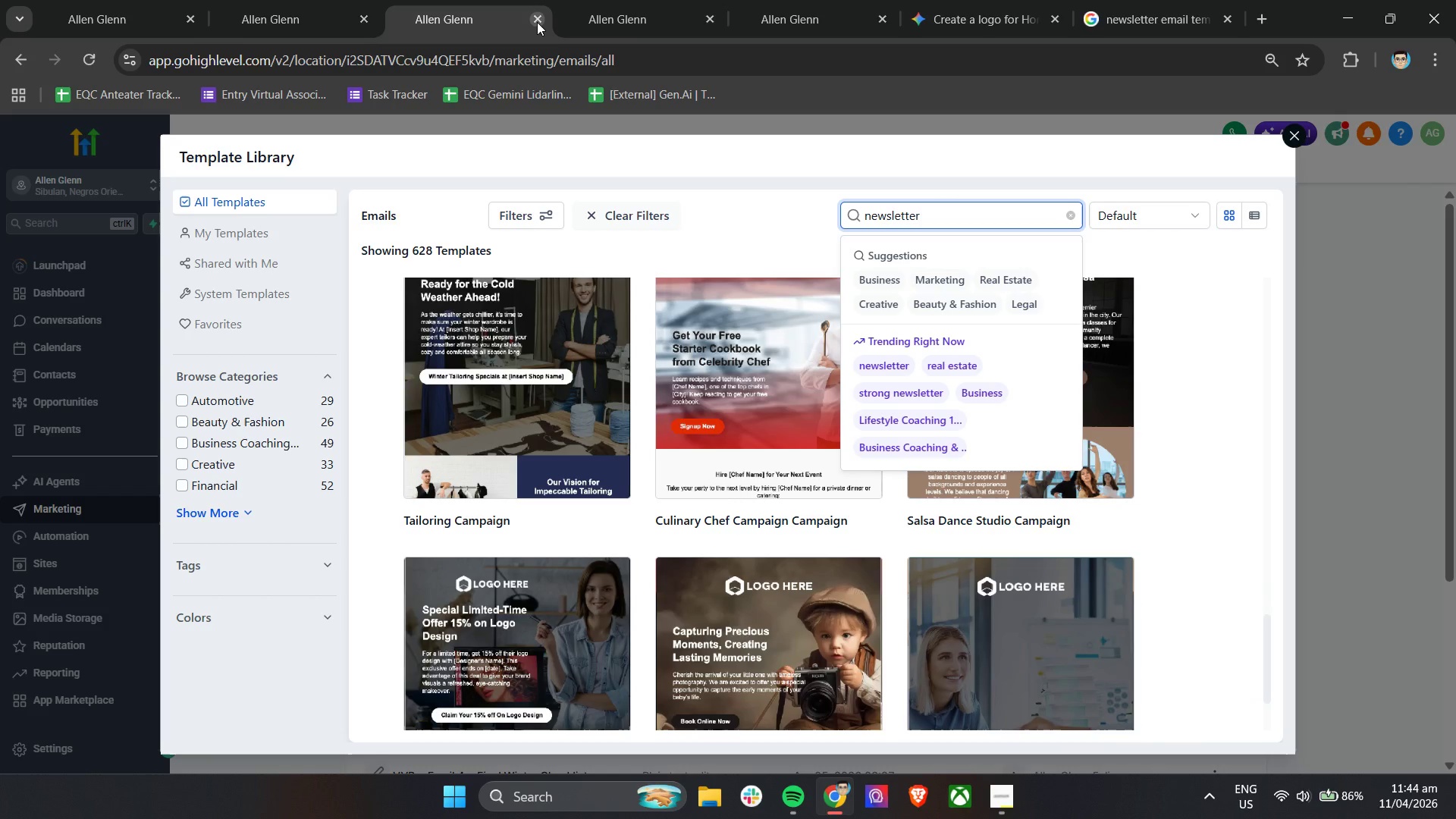 
left_click([537, 22])
 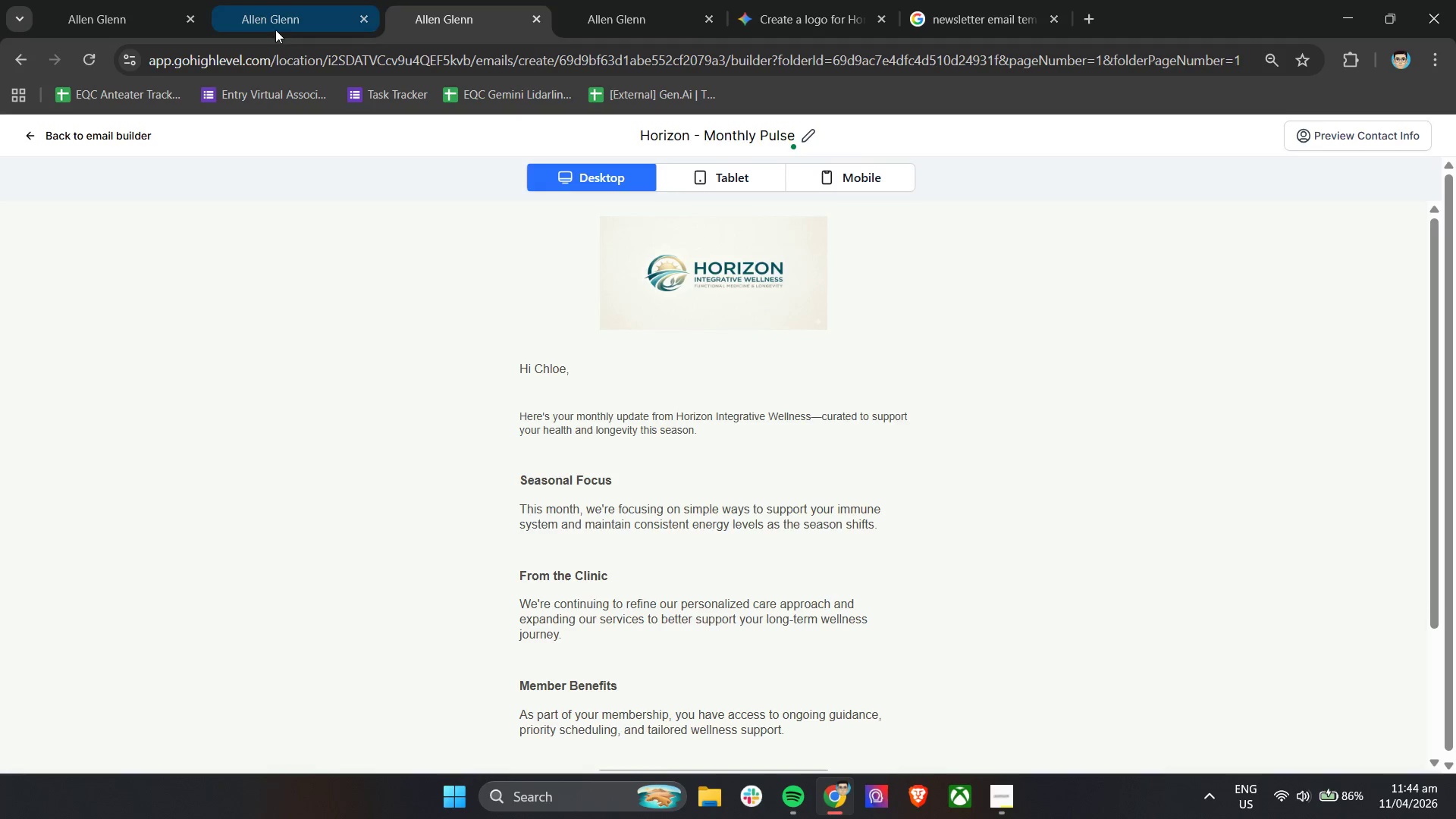 
left_click([273, 18])
 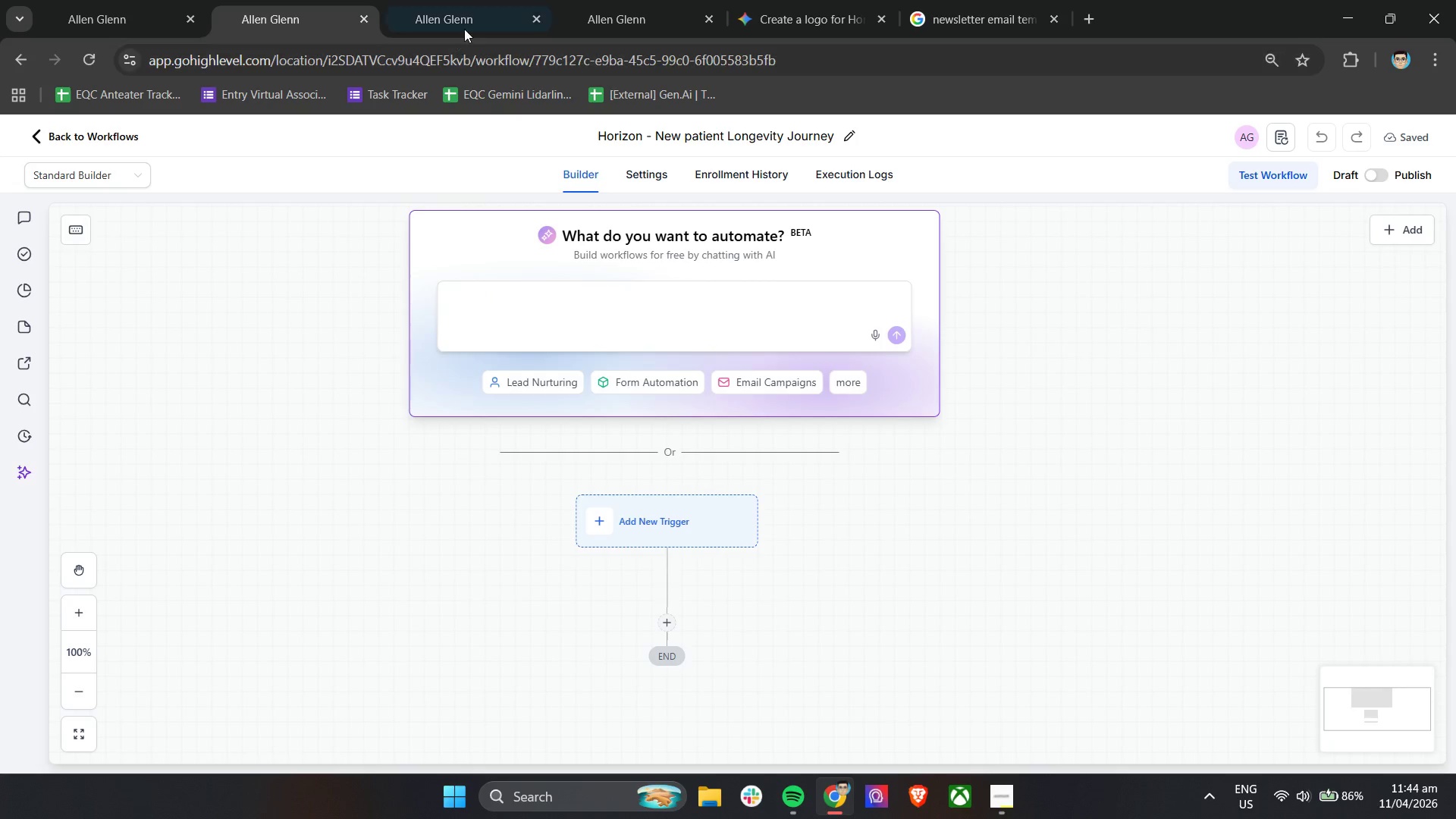 
left_click([463, 12])
 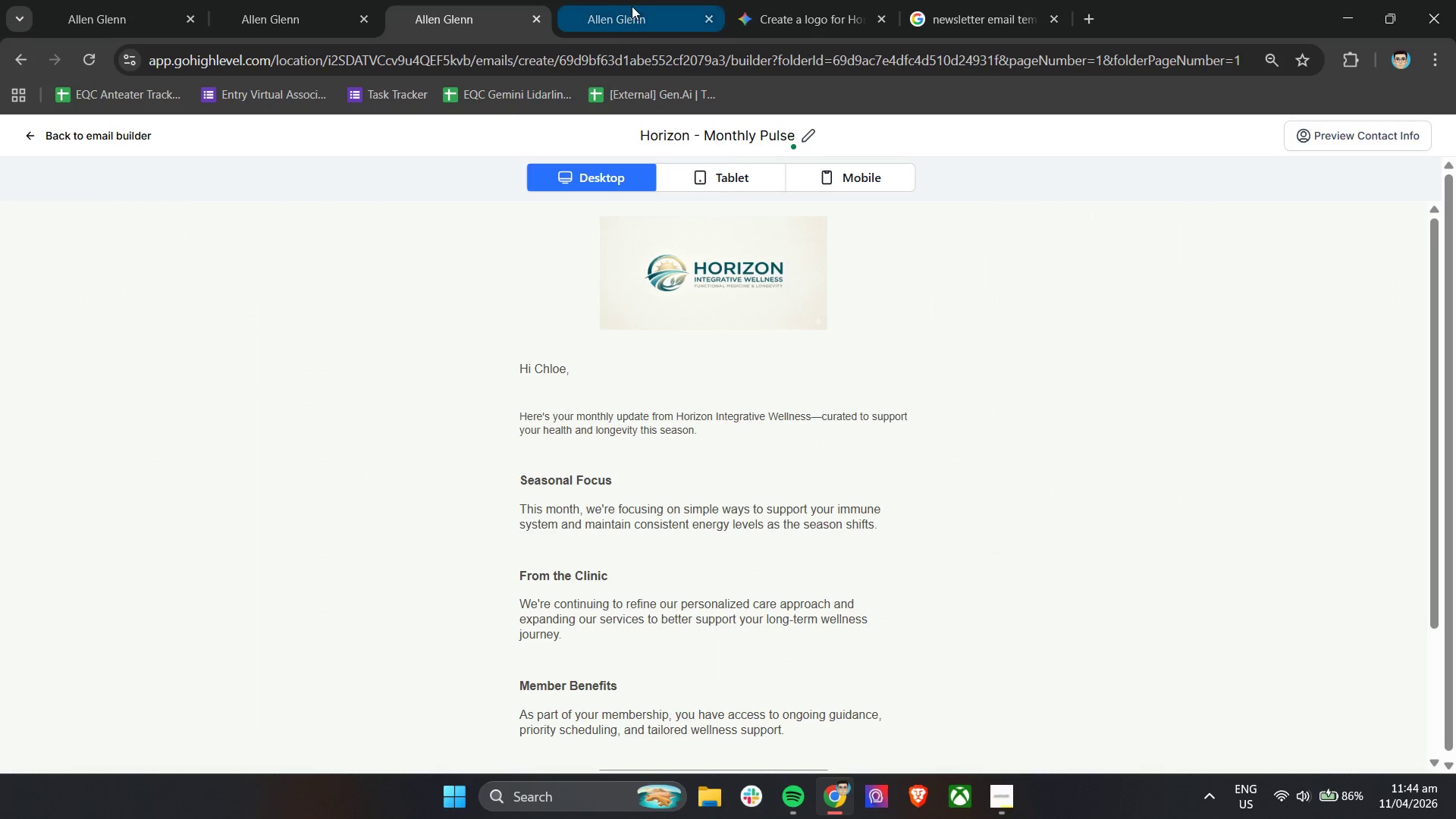 
left_click([632, 2])
 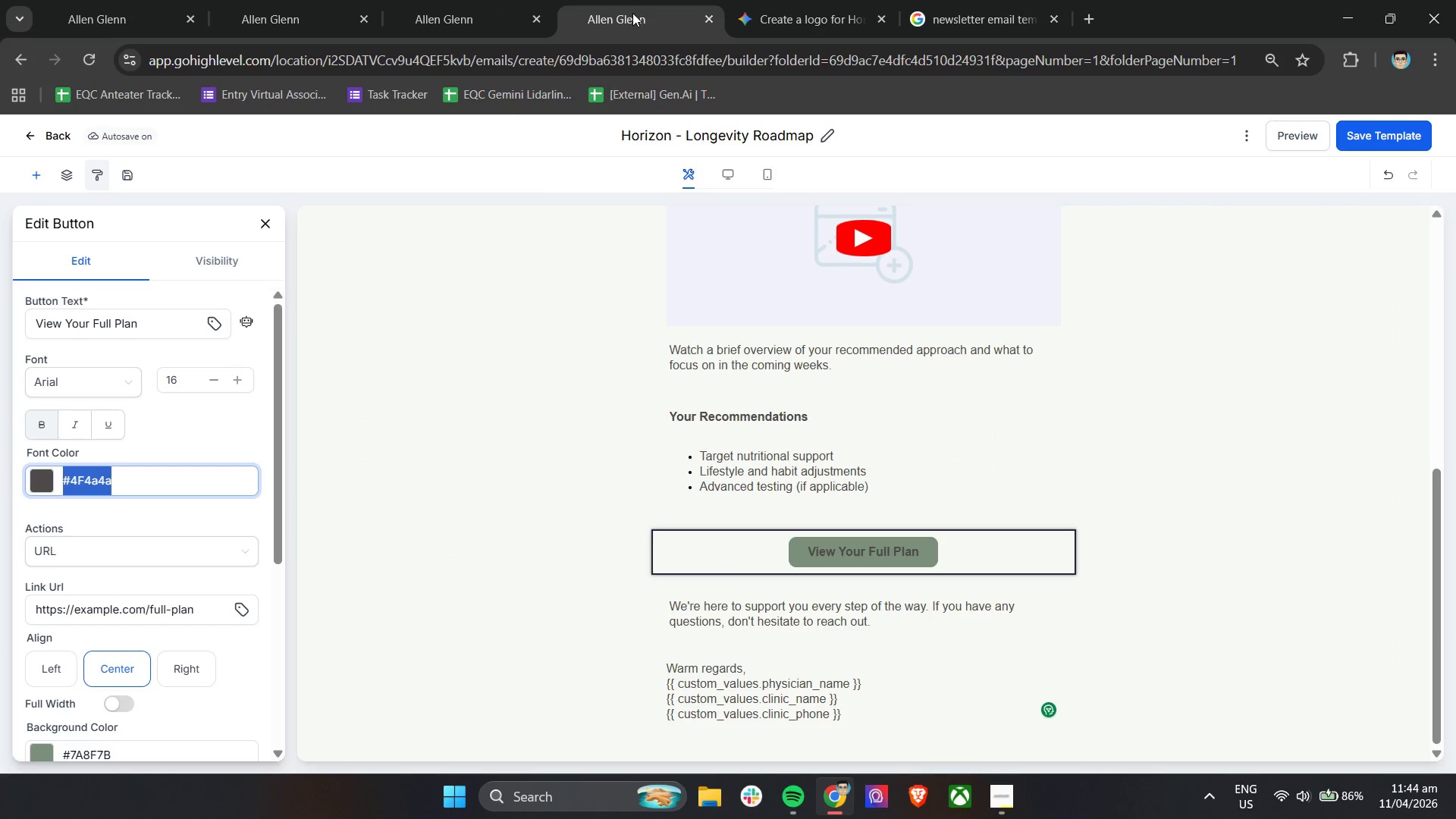 
left_click_drag(start_coordinate=[624, 13], to_coordinate=[512, 1])
 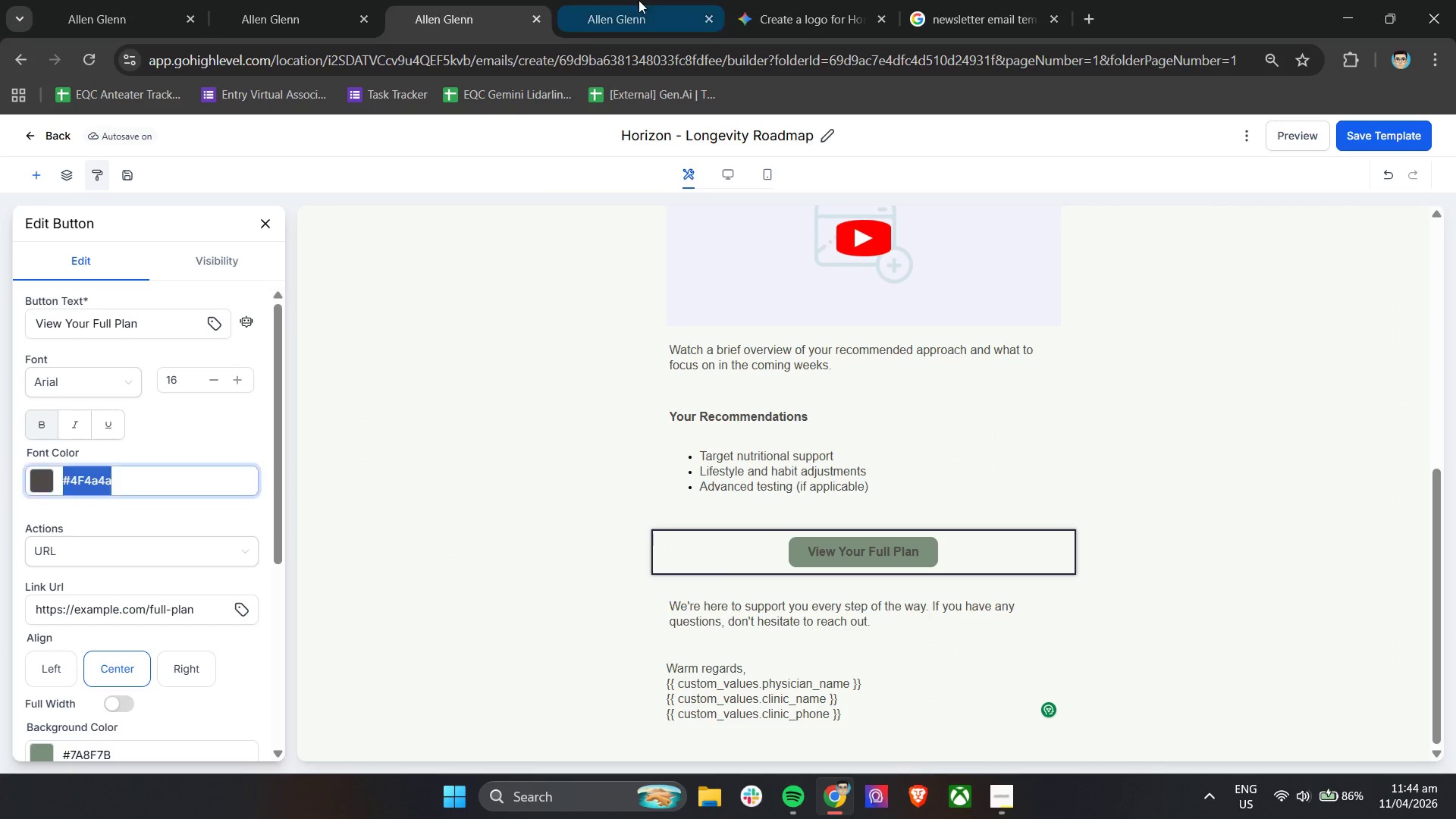 
double_click([639, 0])
 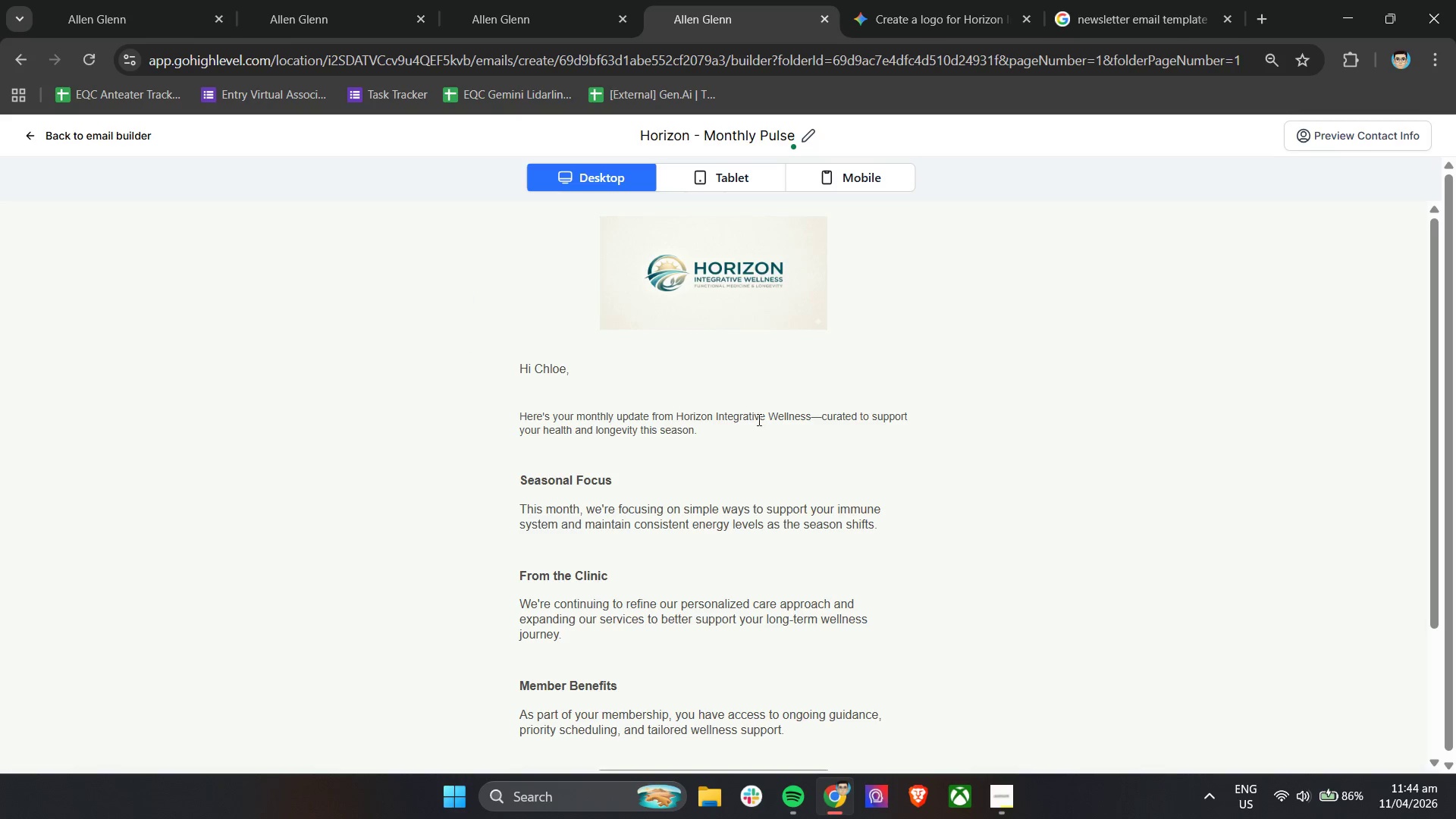 
scroll: coordinate [1207, 422], scroll_direction: down, amount: 1.0
 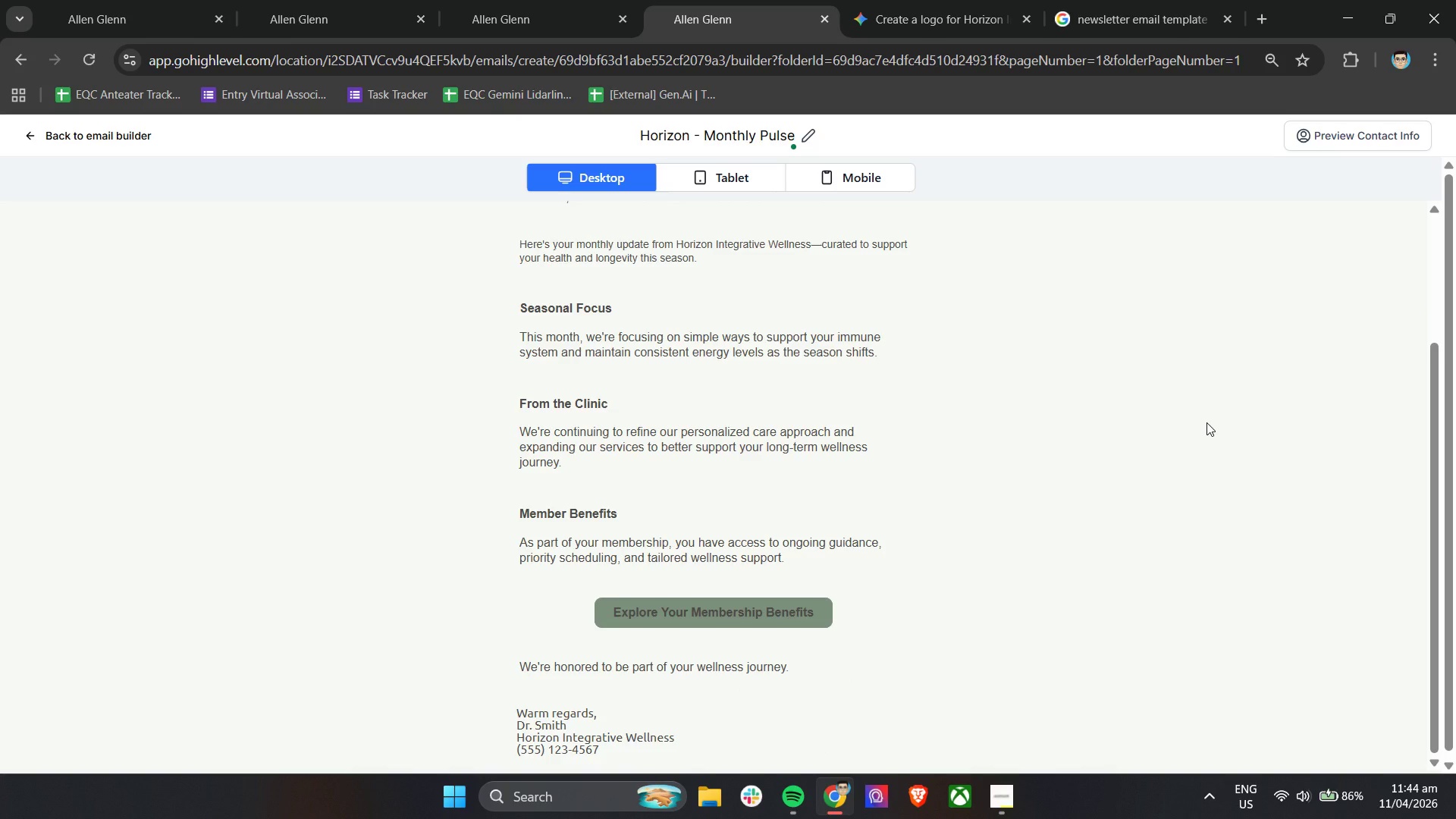 
wait(6.58)
 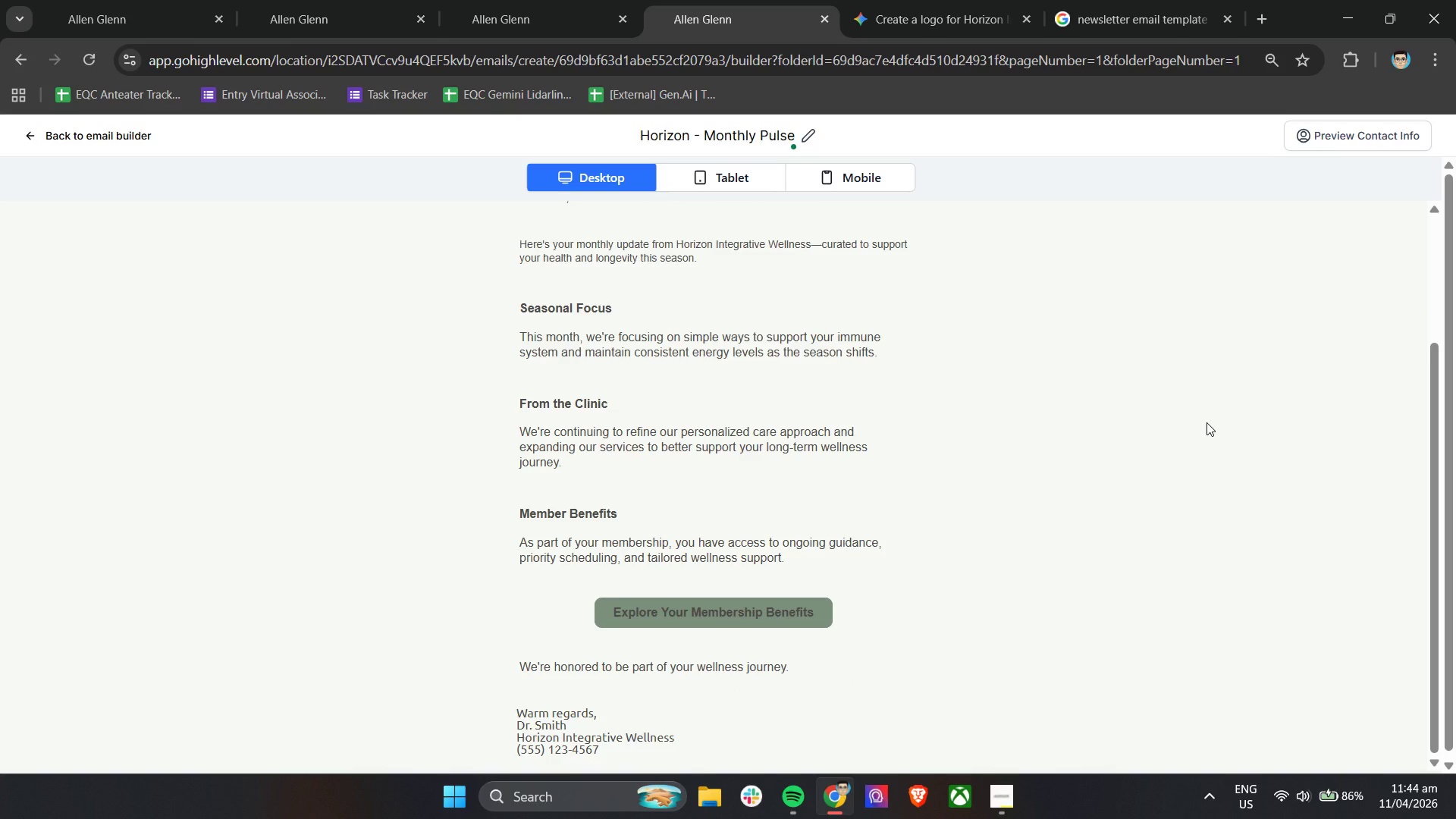 
scroll: coordinate [1207, 422], scroll_direction: up, amount: 17.0
 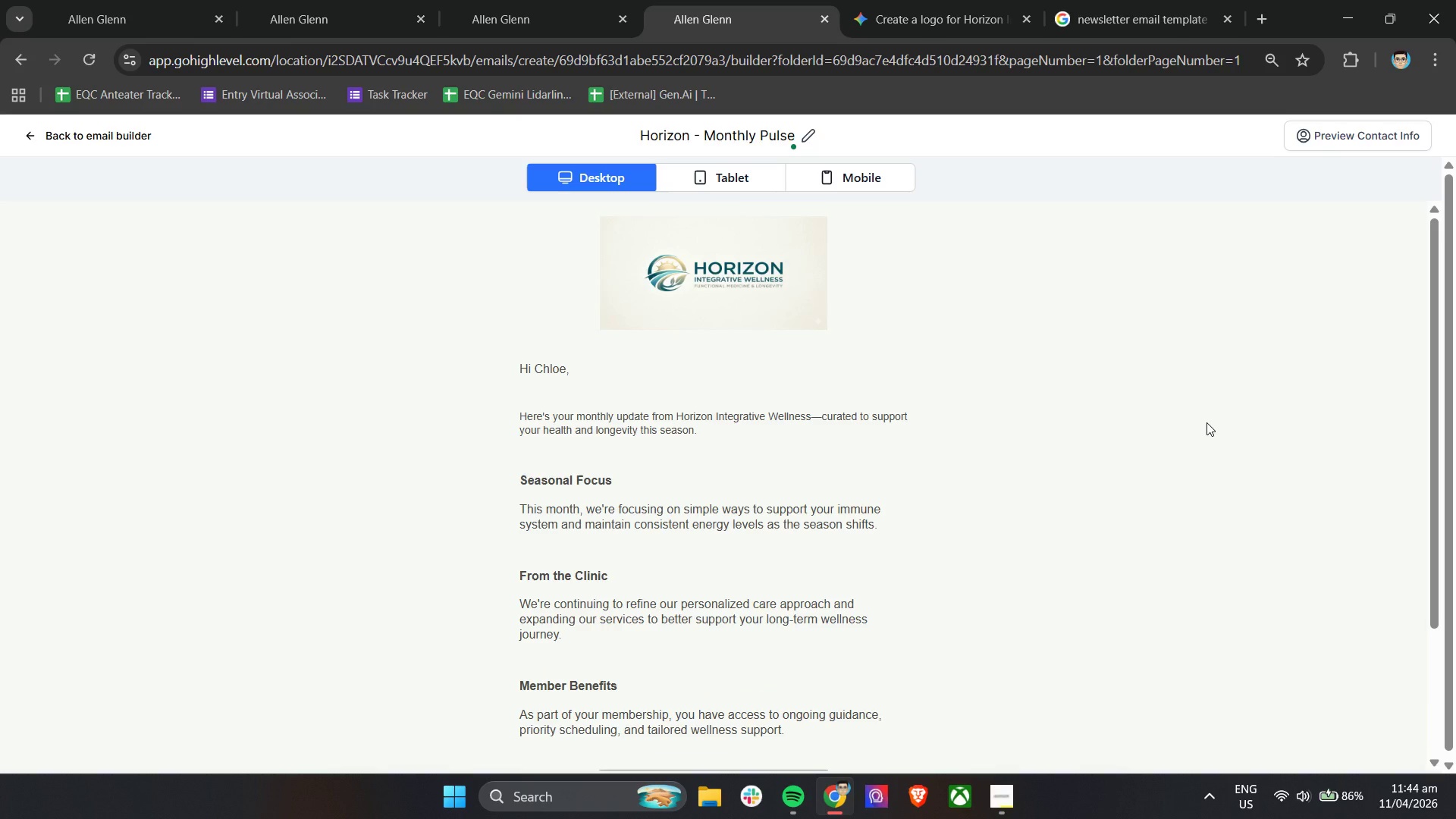 
wait(9.72)
 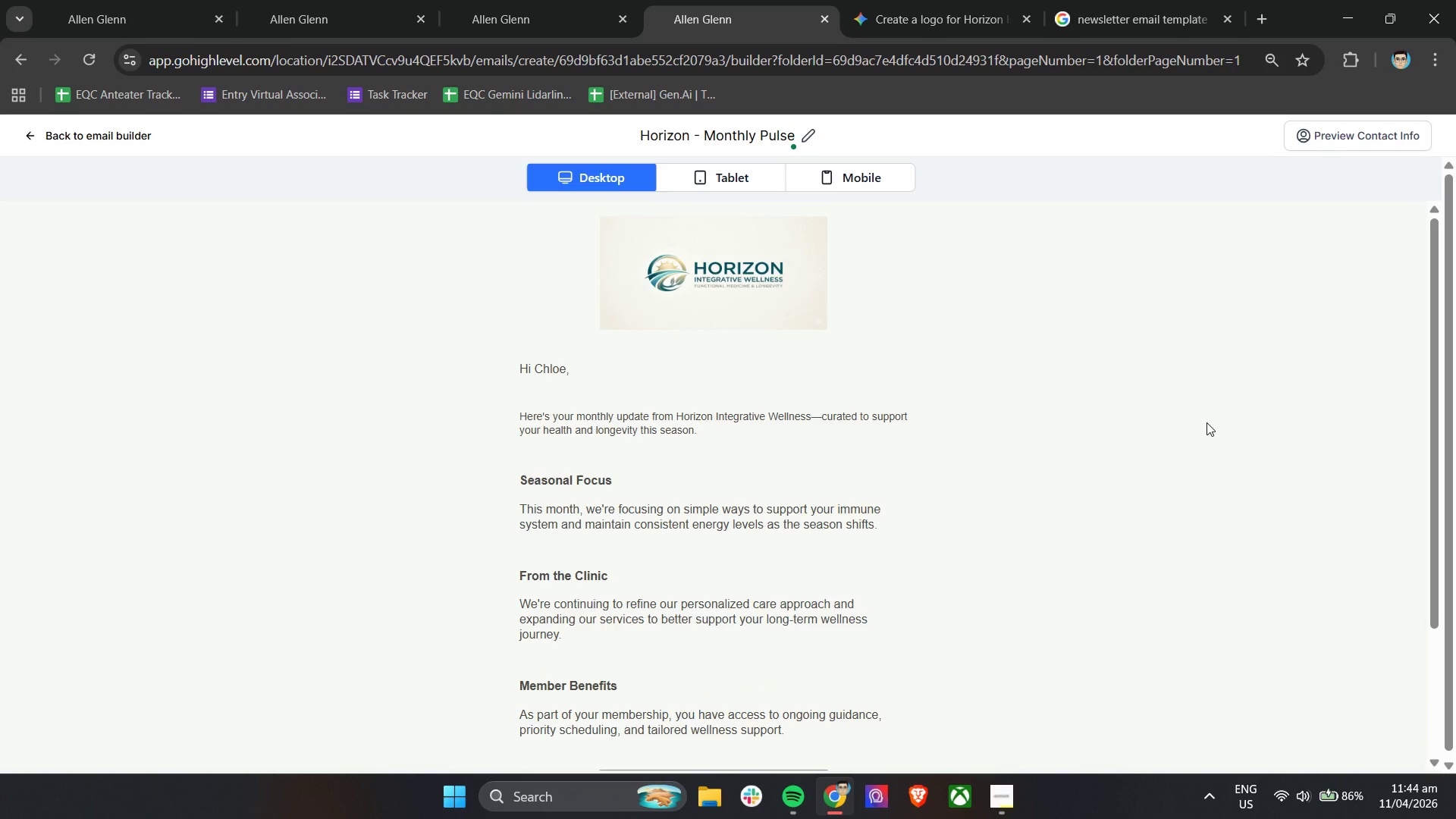 
scroll: coordinate [1055, 526], scroll_direction: down, amount: 5.0
 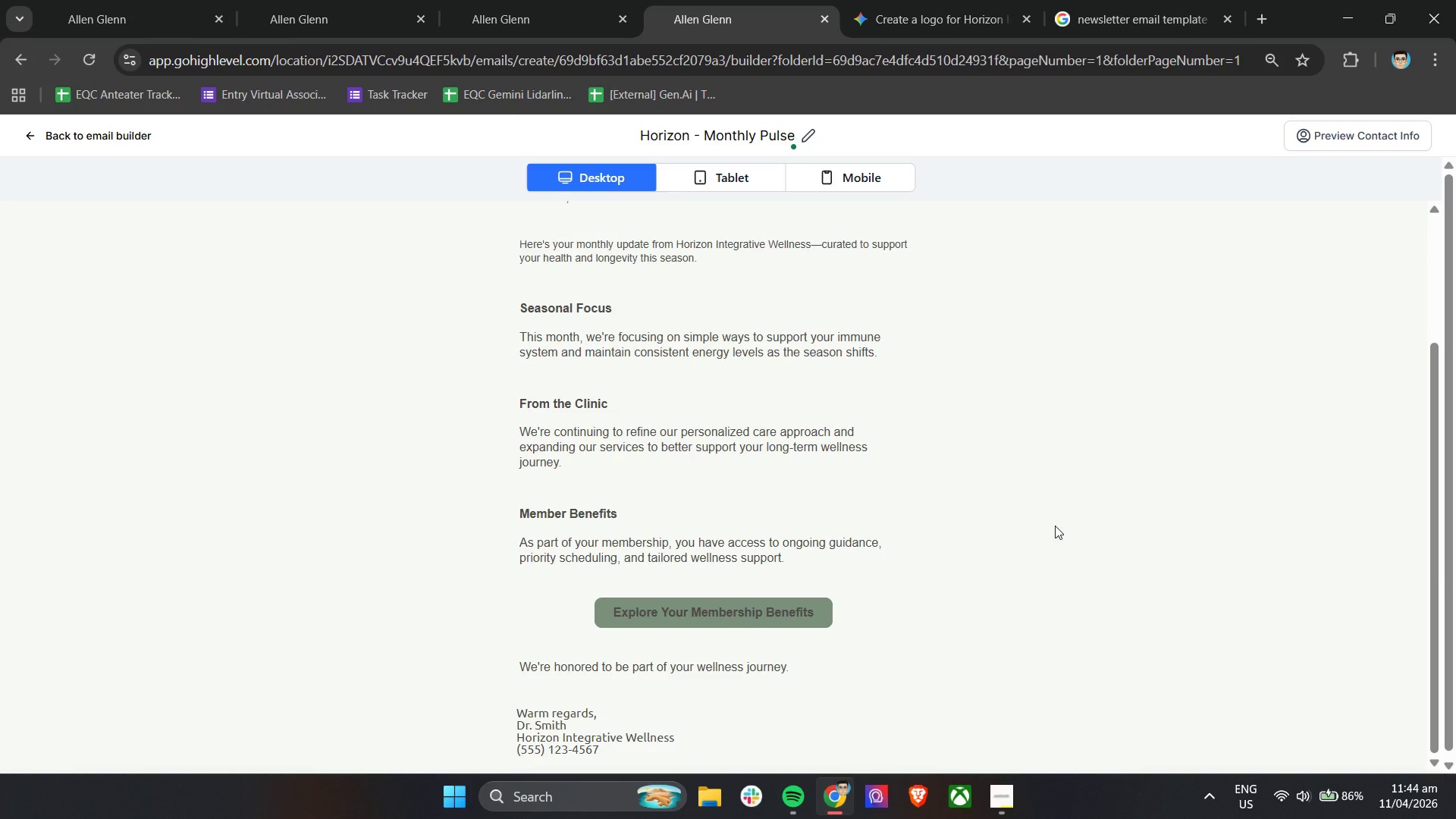 
wait(7.94)
 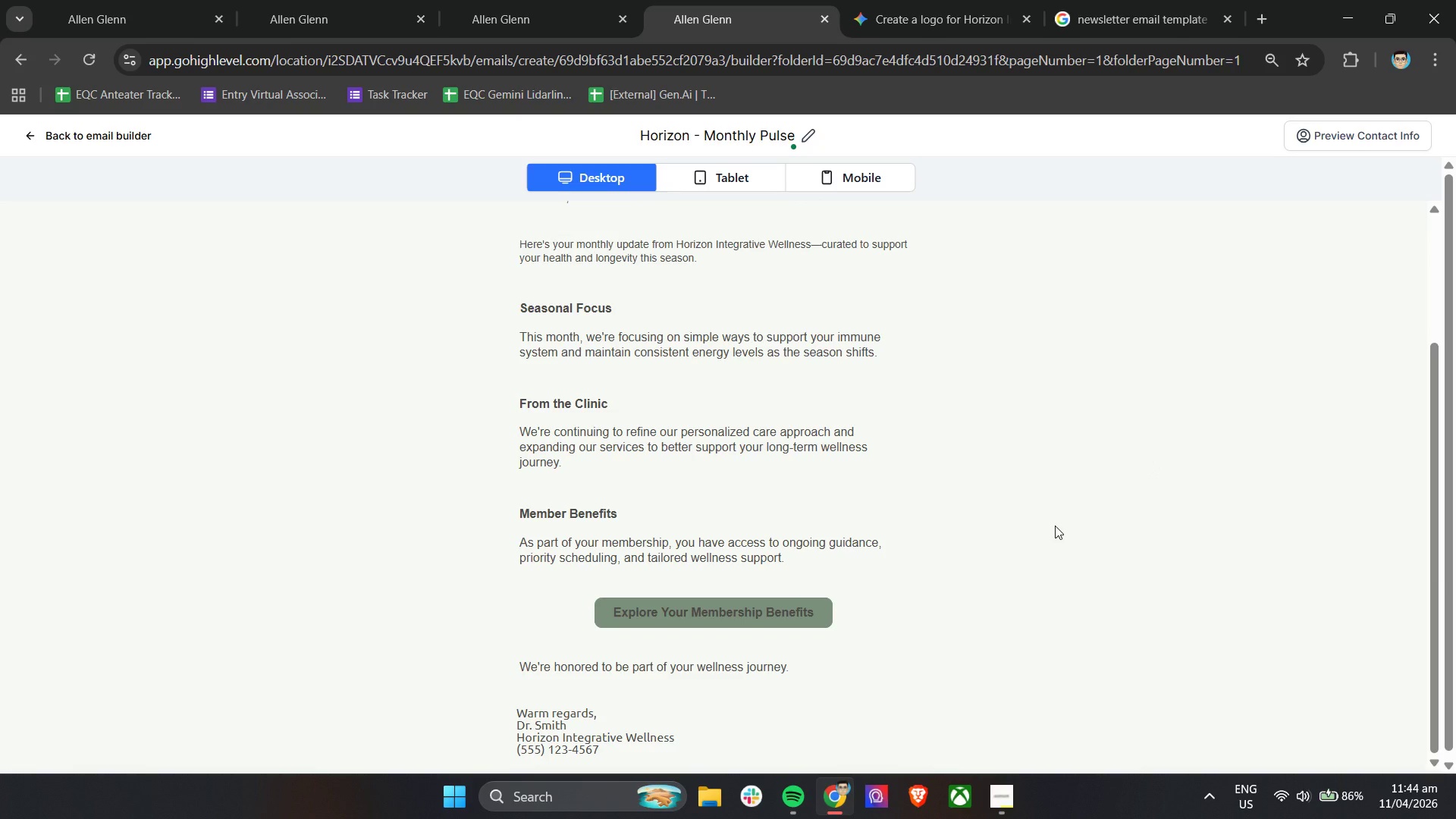 
left_click([1006, 799])